 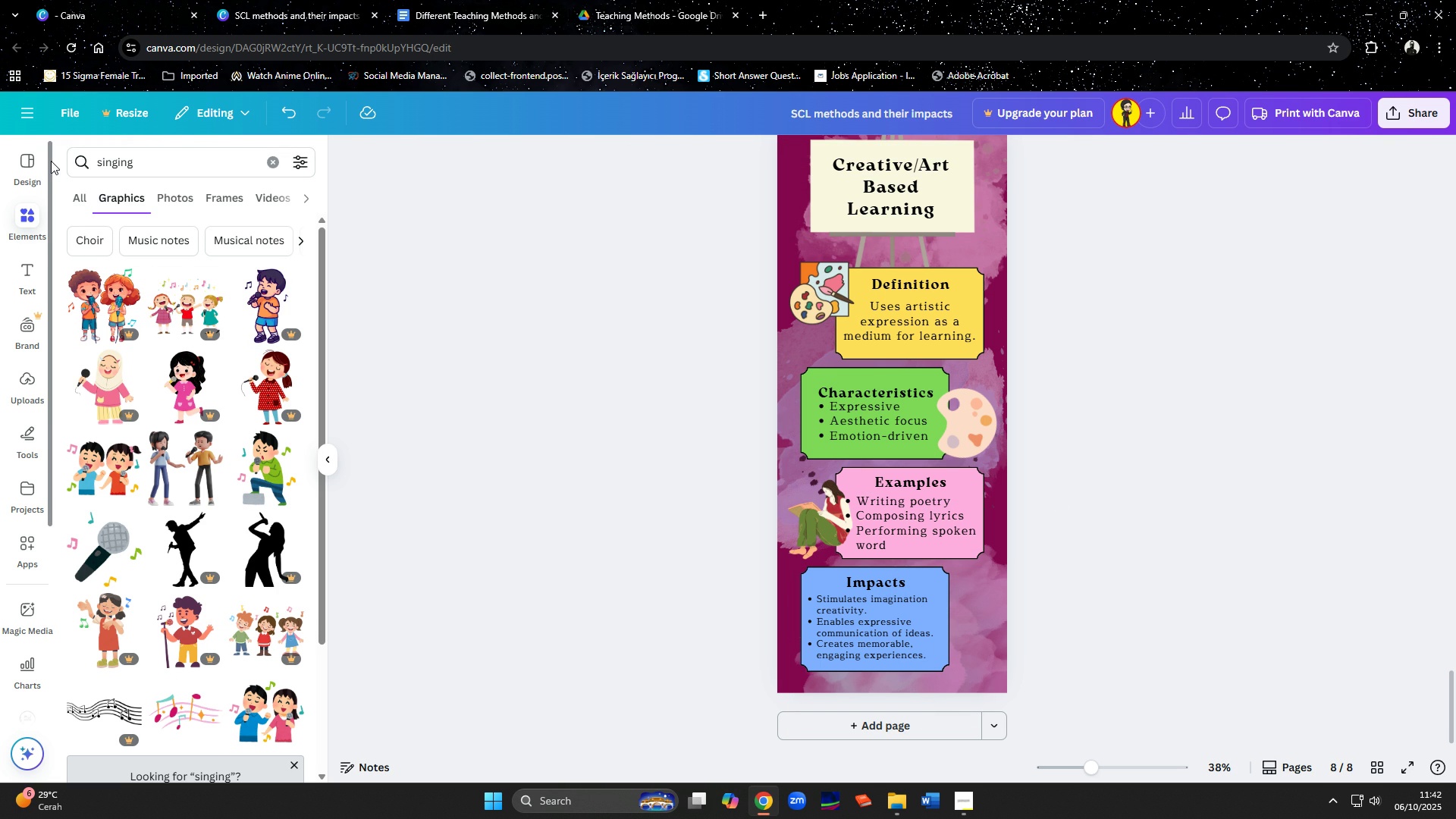 
scroll: coordinate [240, 533], scroll_direction: down, amount: 7.0
 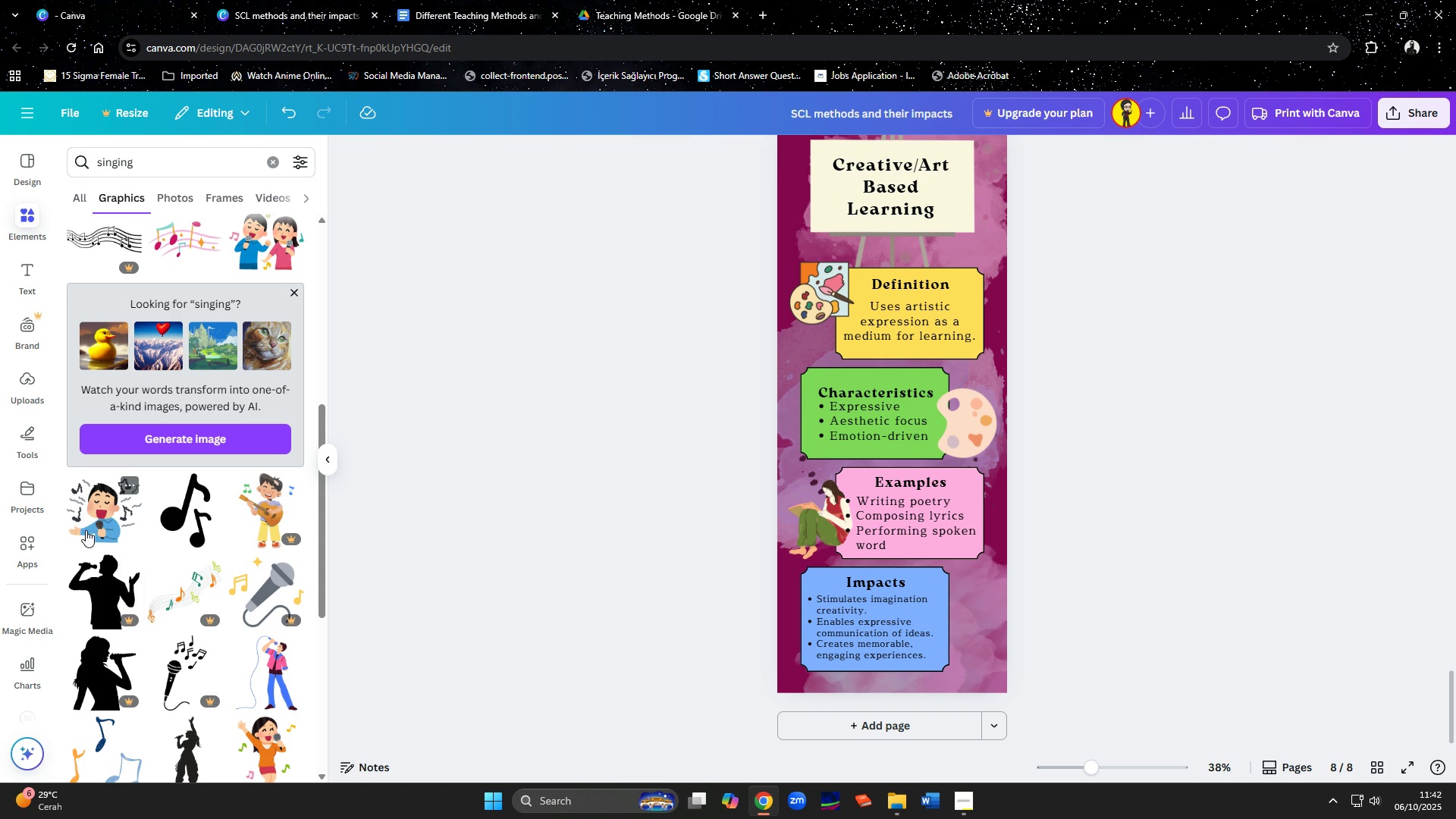 
left_click([86, 530])
 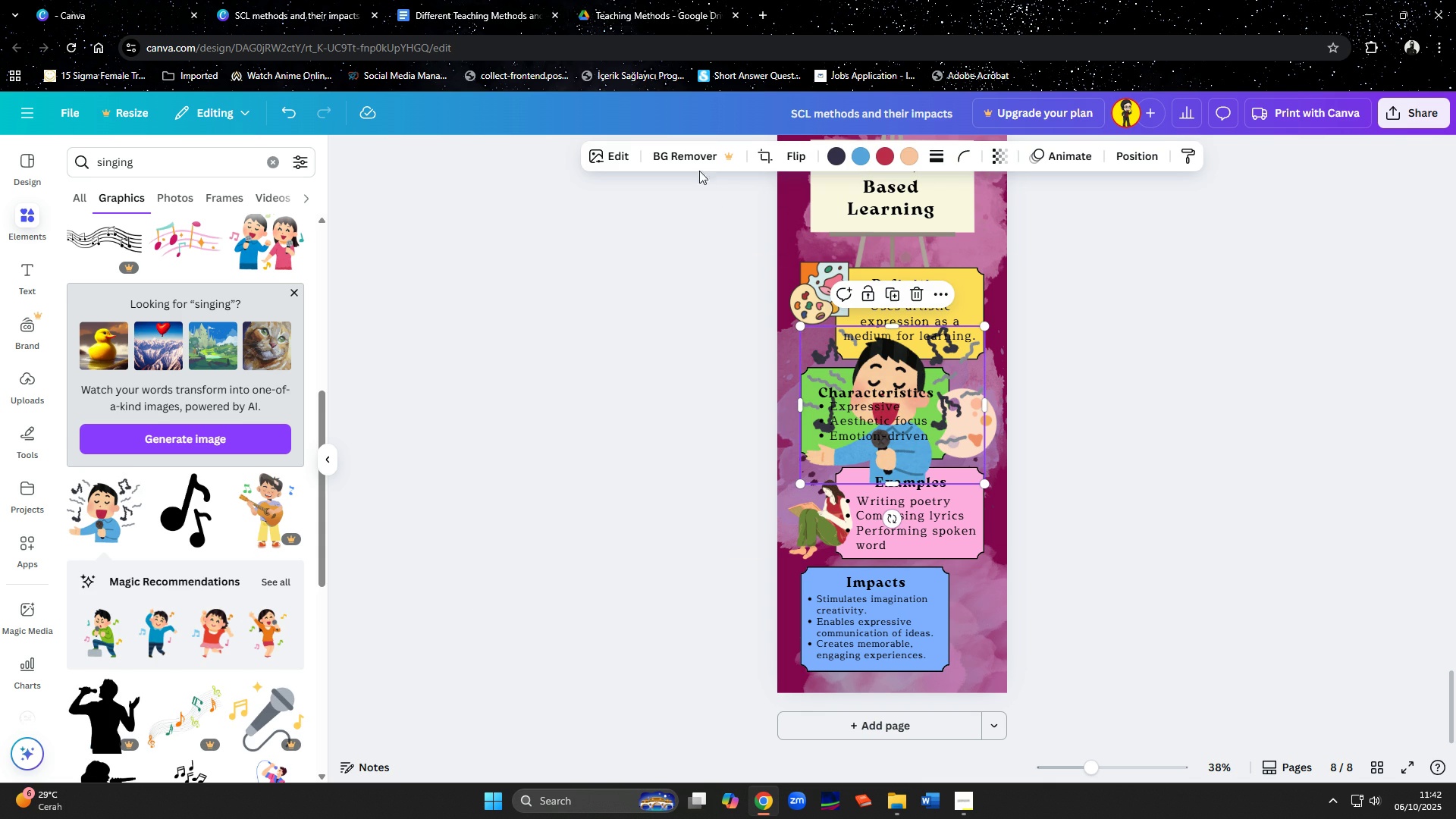 
left_click([791, 159])
 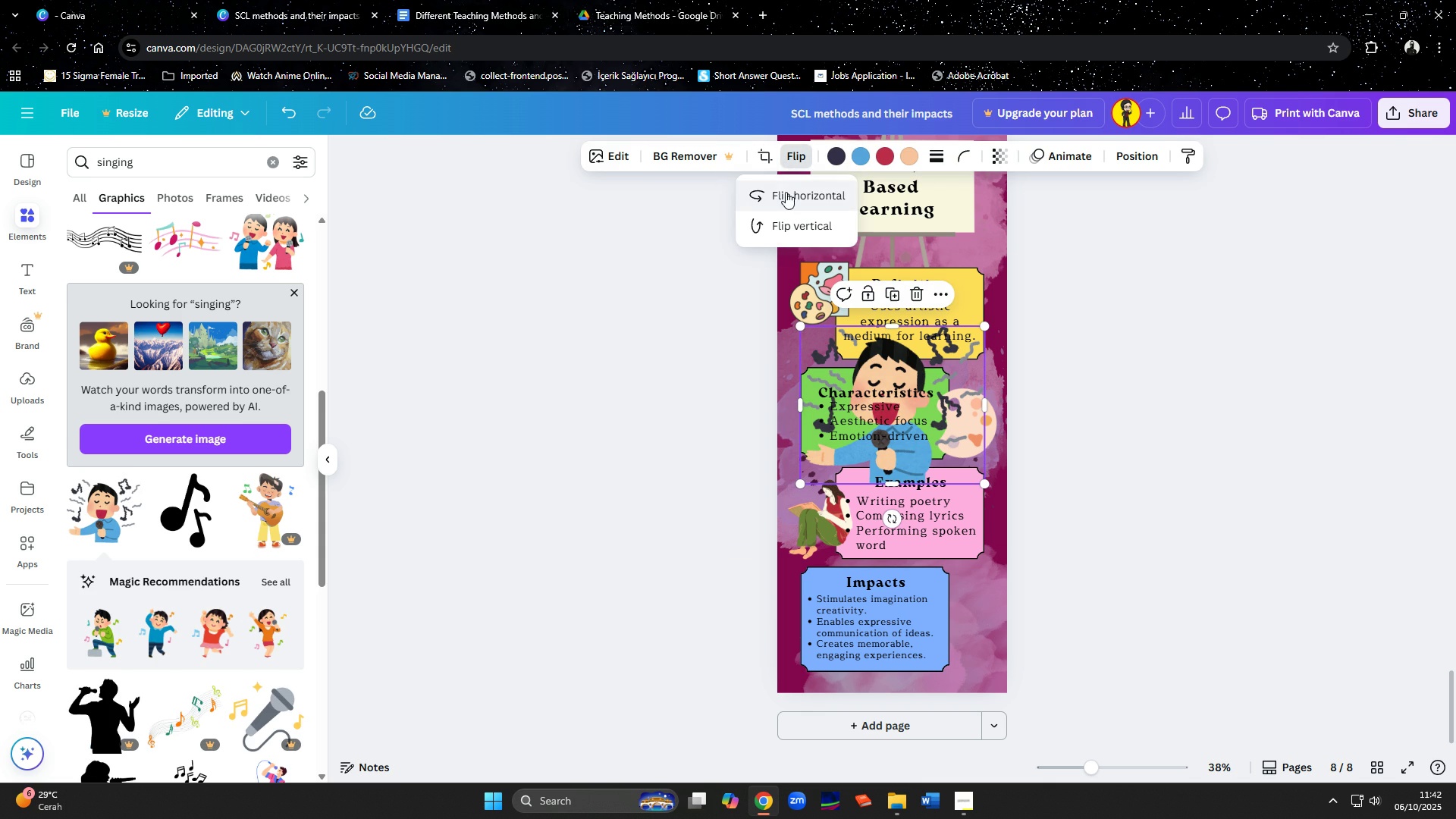 
left_click([786, 192])